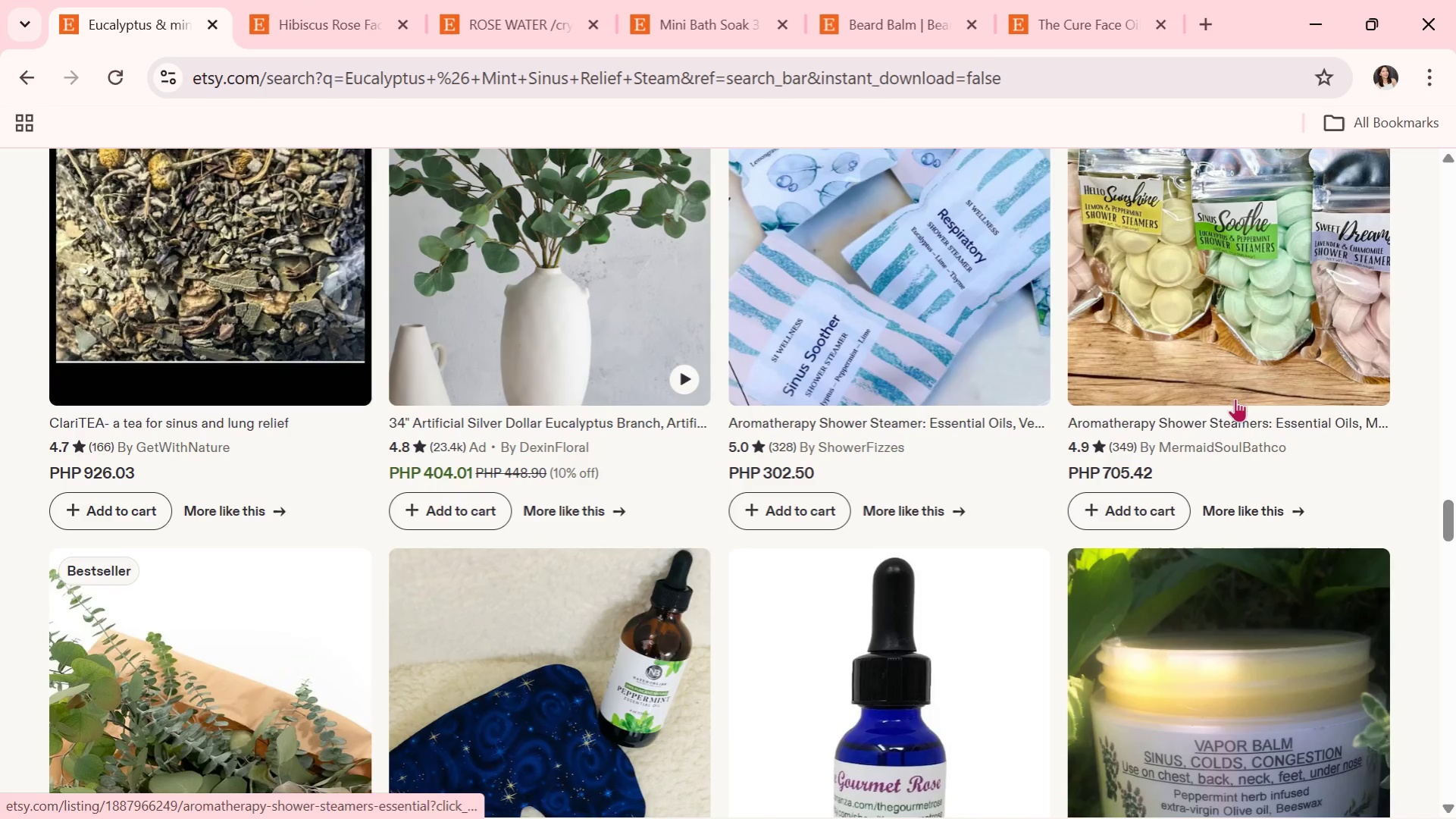 
left_click([1232, 371])
 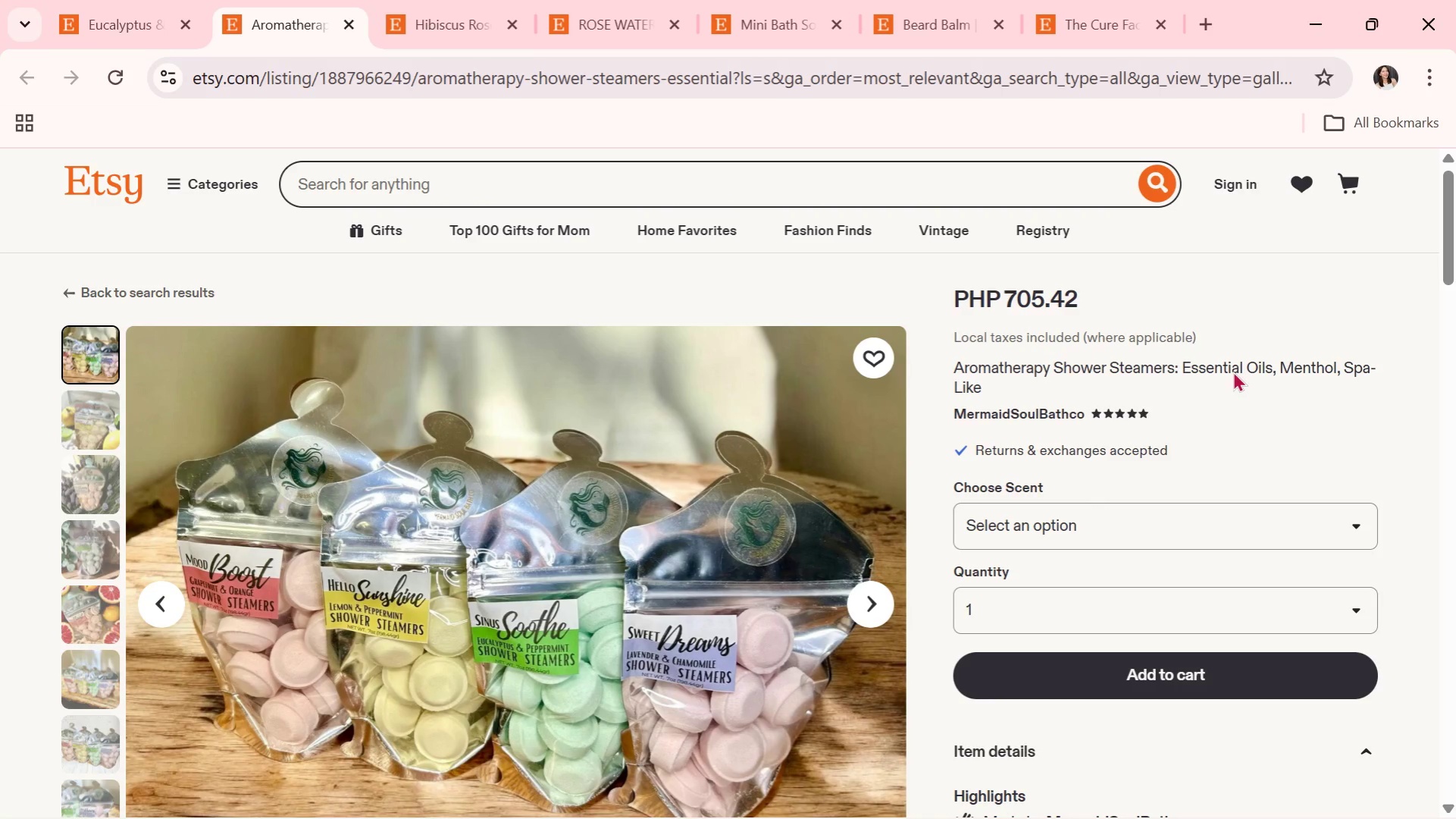 
wait(20.0)
 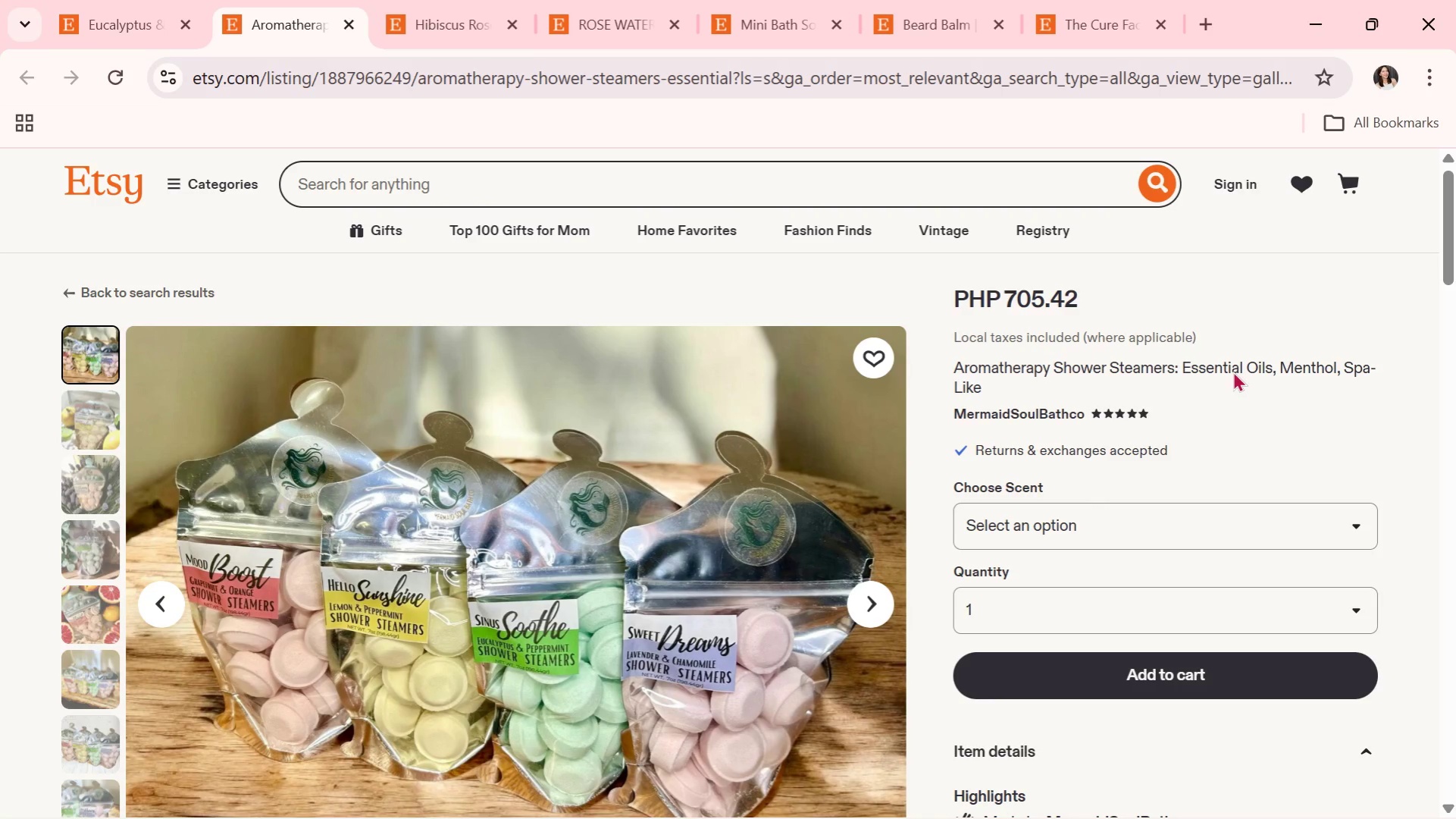 
left_click([883, 596])
 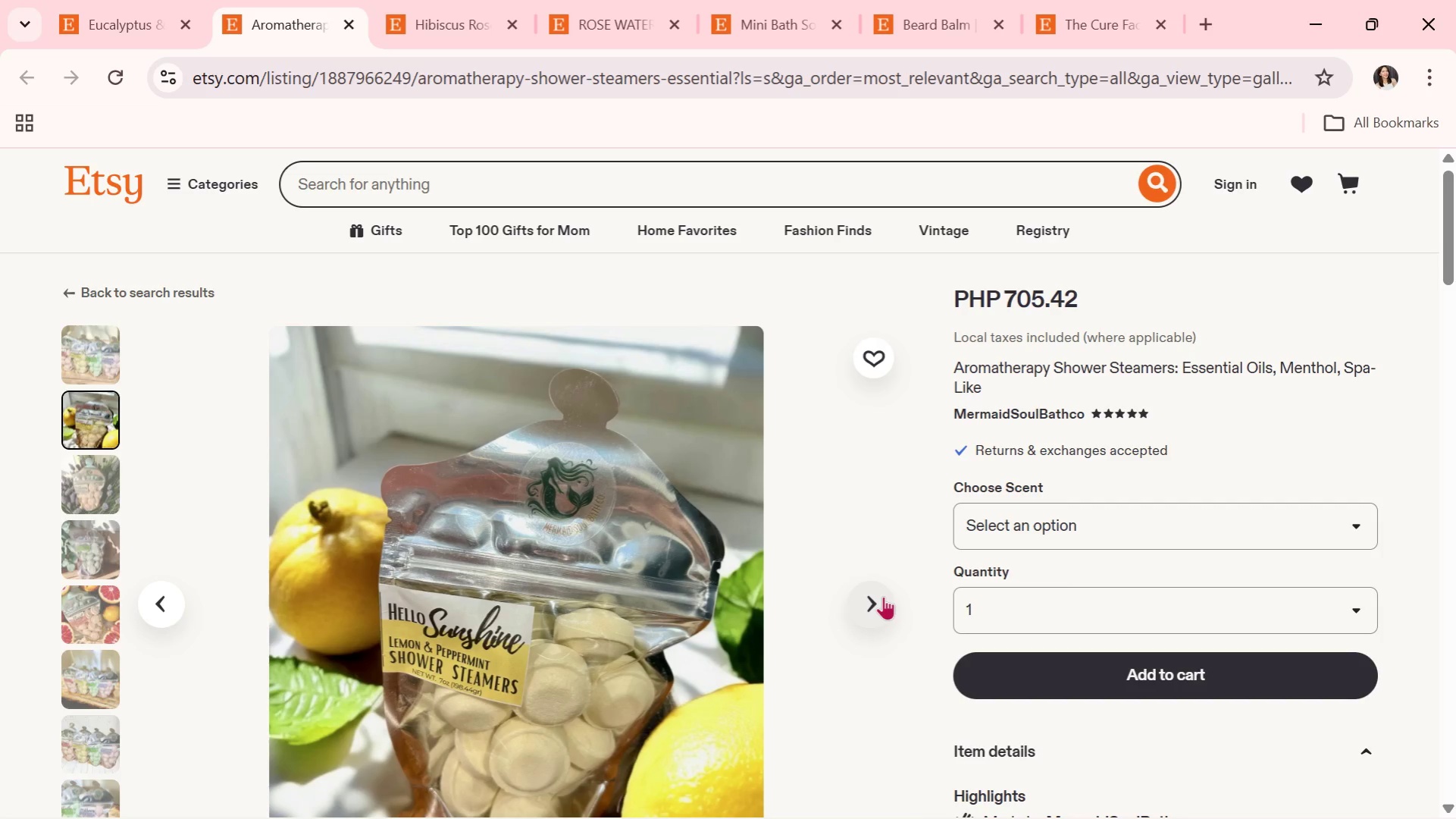 
left_click([883, 596])
 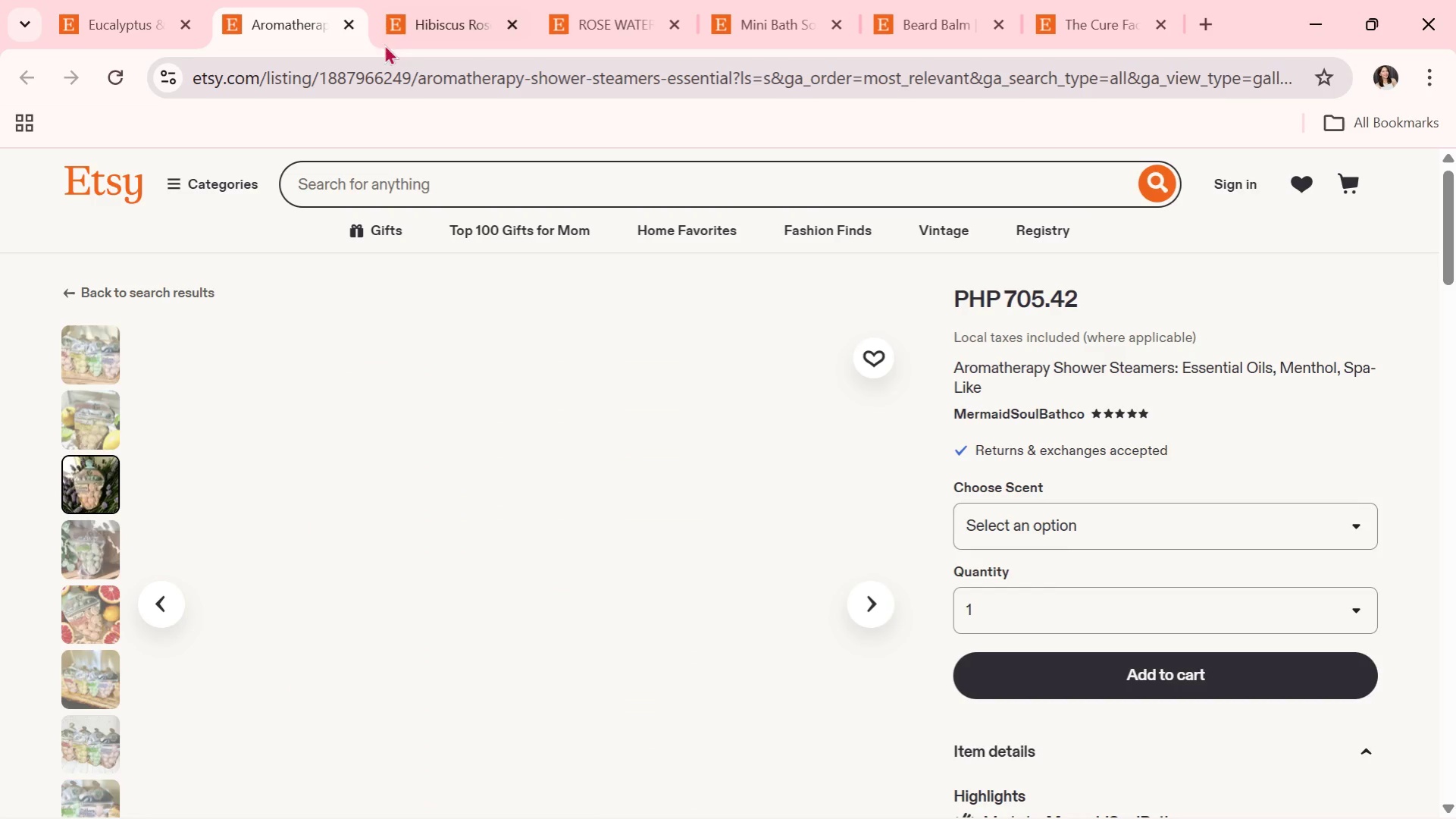 
left_click([434, 8])
 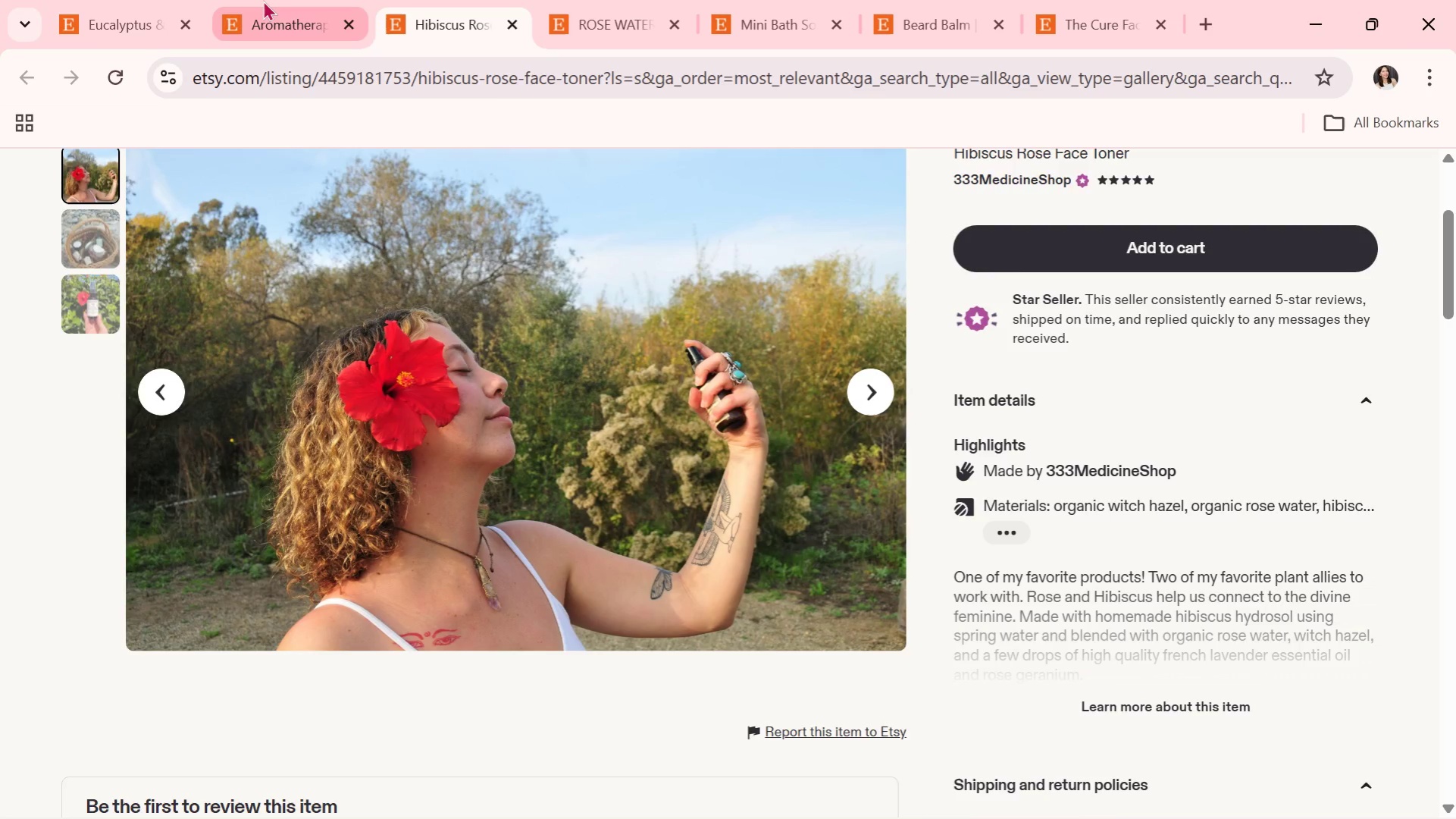 
left_click([263, 0])
 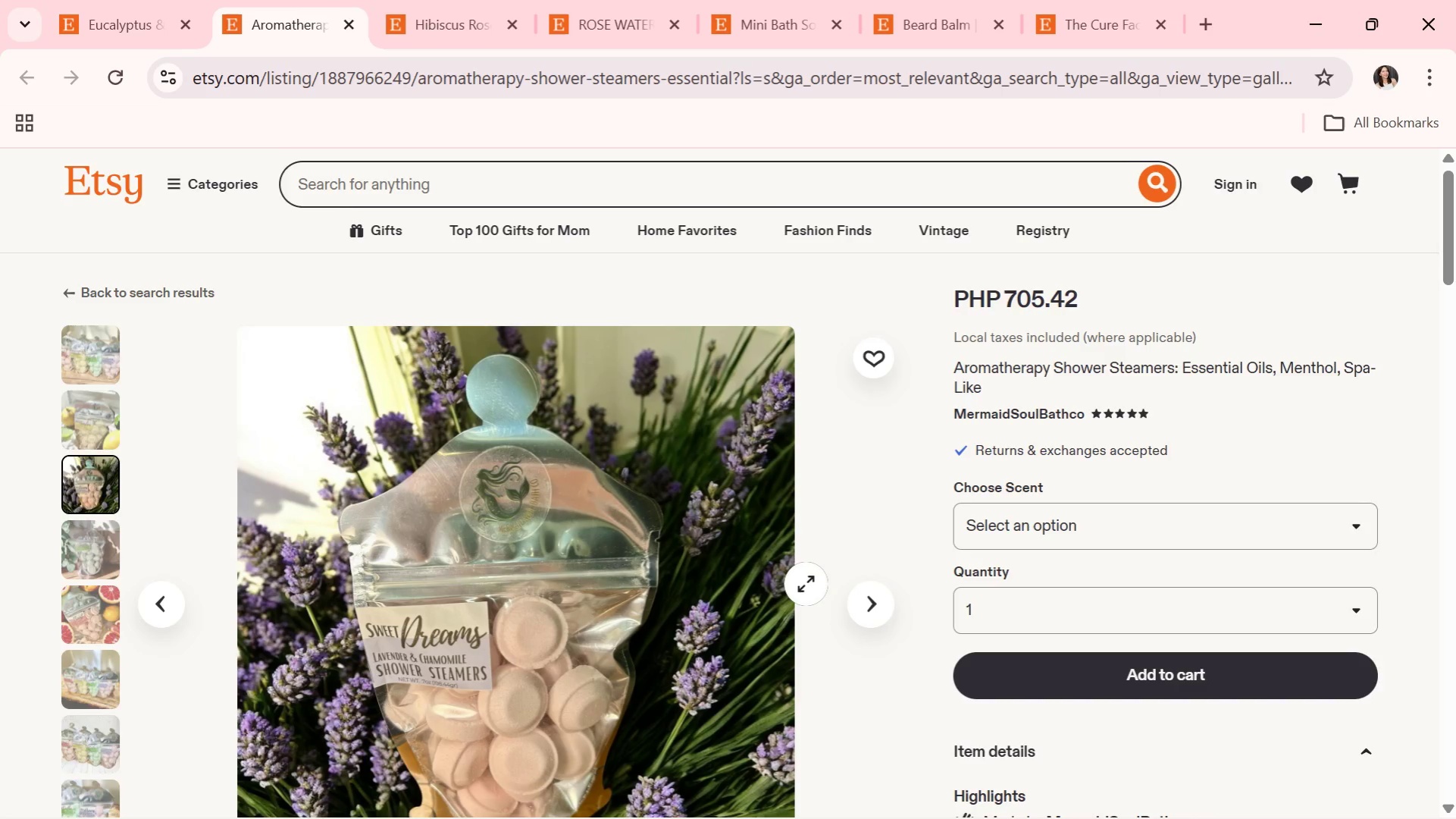 
scroll: coordinate [806, 584], scroll_direction: down, amount: 1.0
 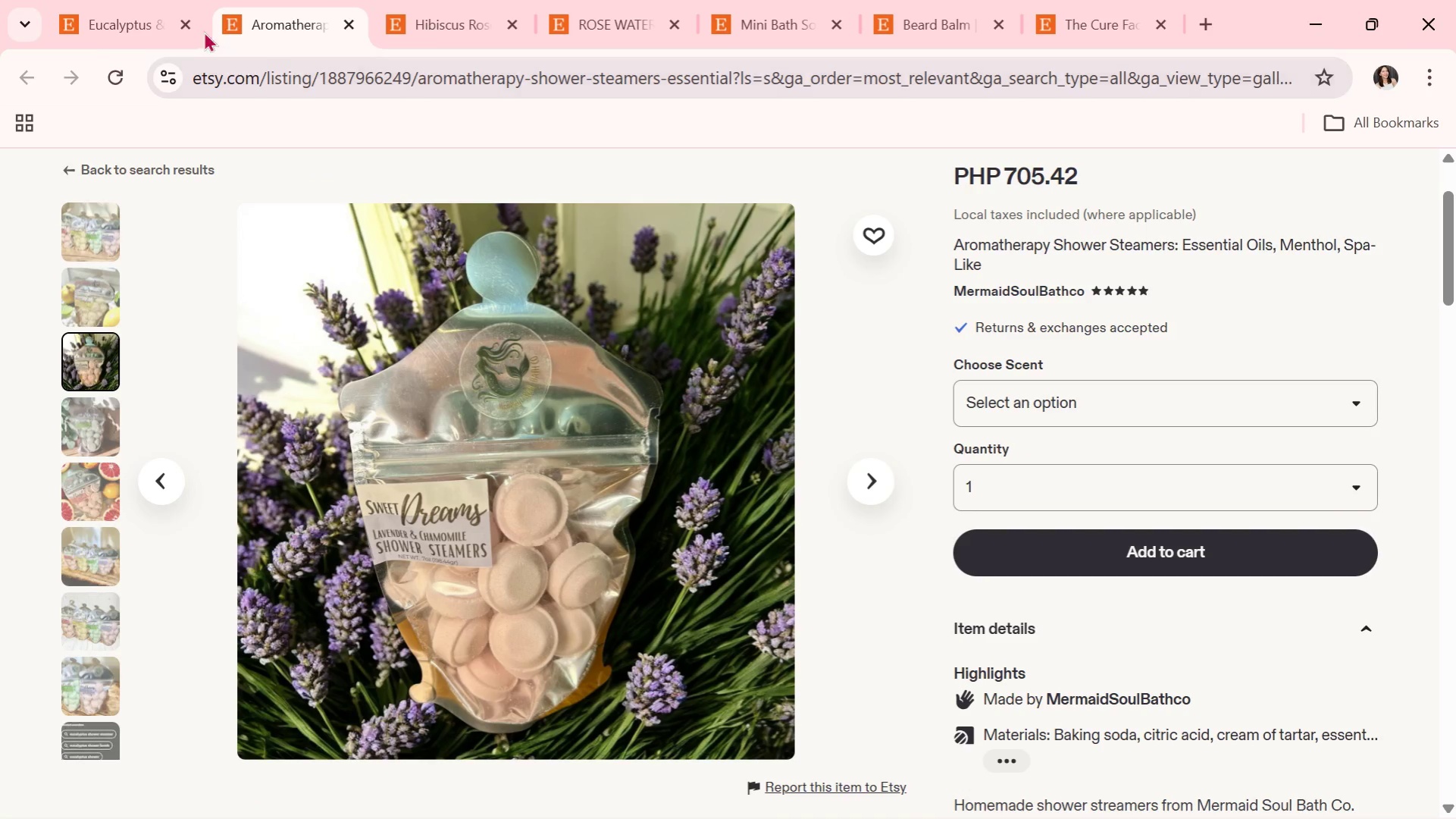 
left_click([163, 6])
 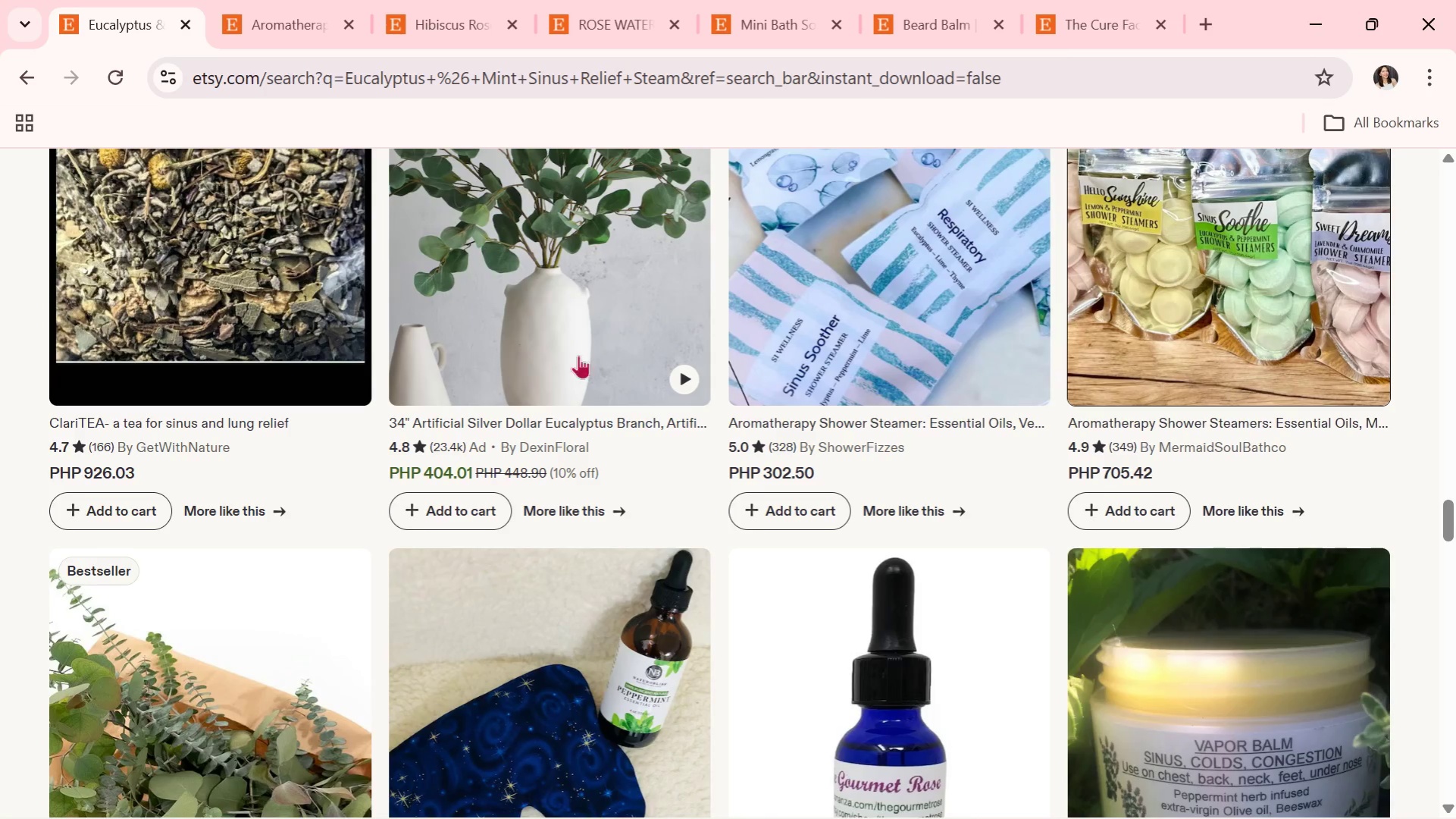 
scroll: coordinate [391, 536], scroll_direction: down, amount: 8.0
 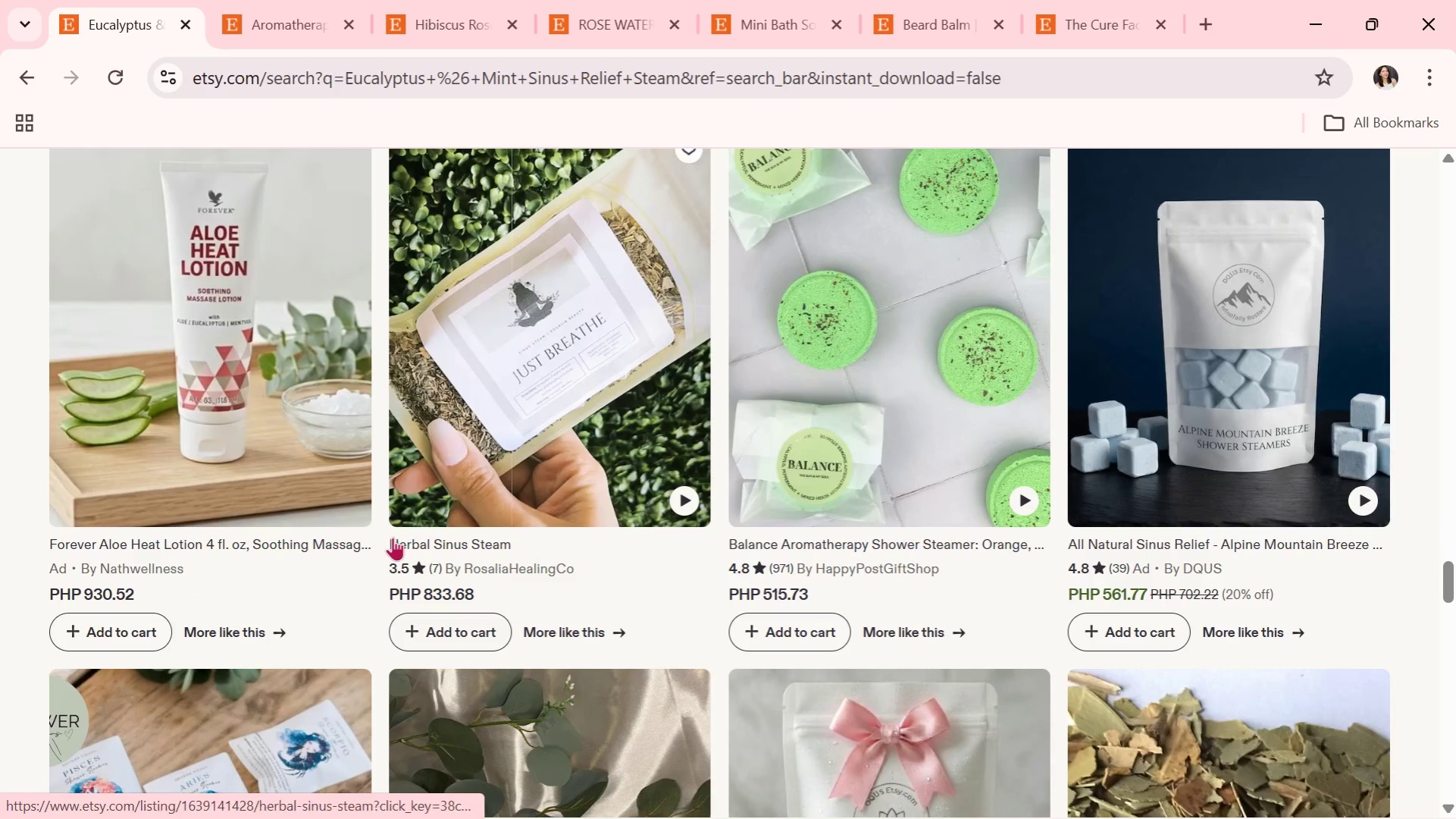 
key(Alt+Tab)
 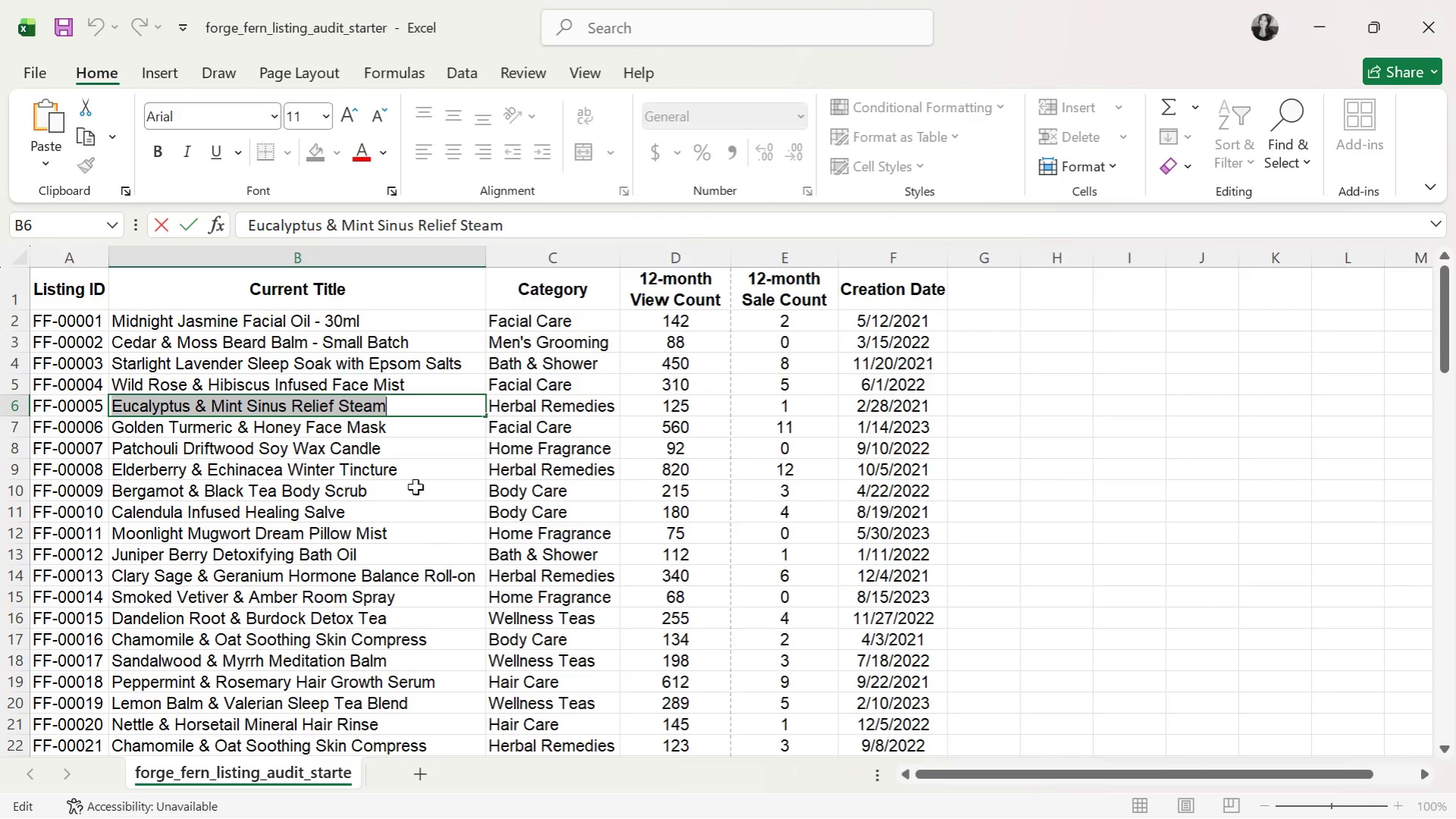 
left_click([313, 438])
 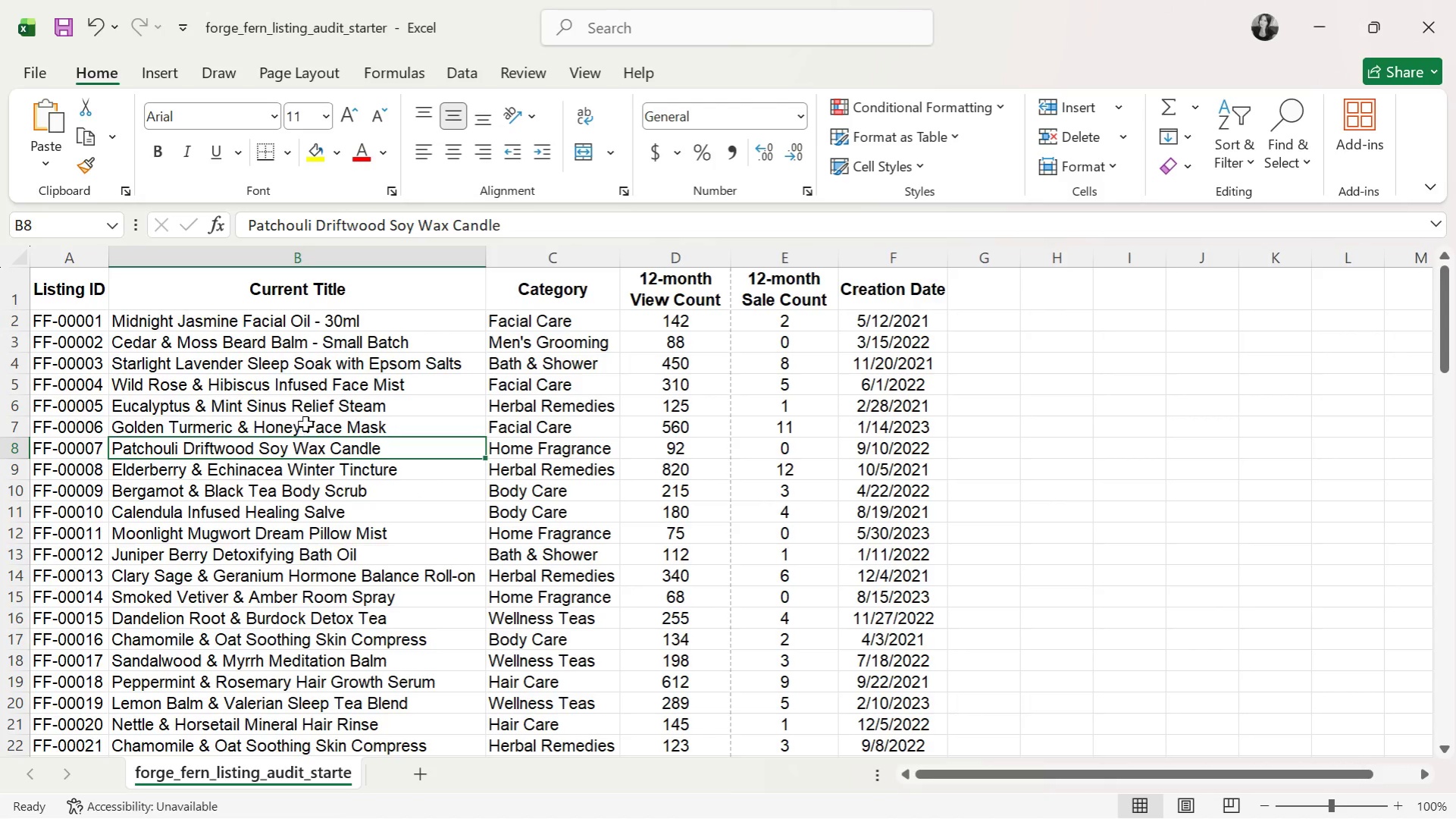 
double_click([306, 423])
 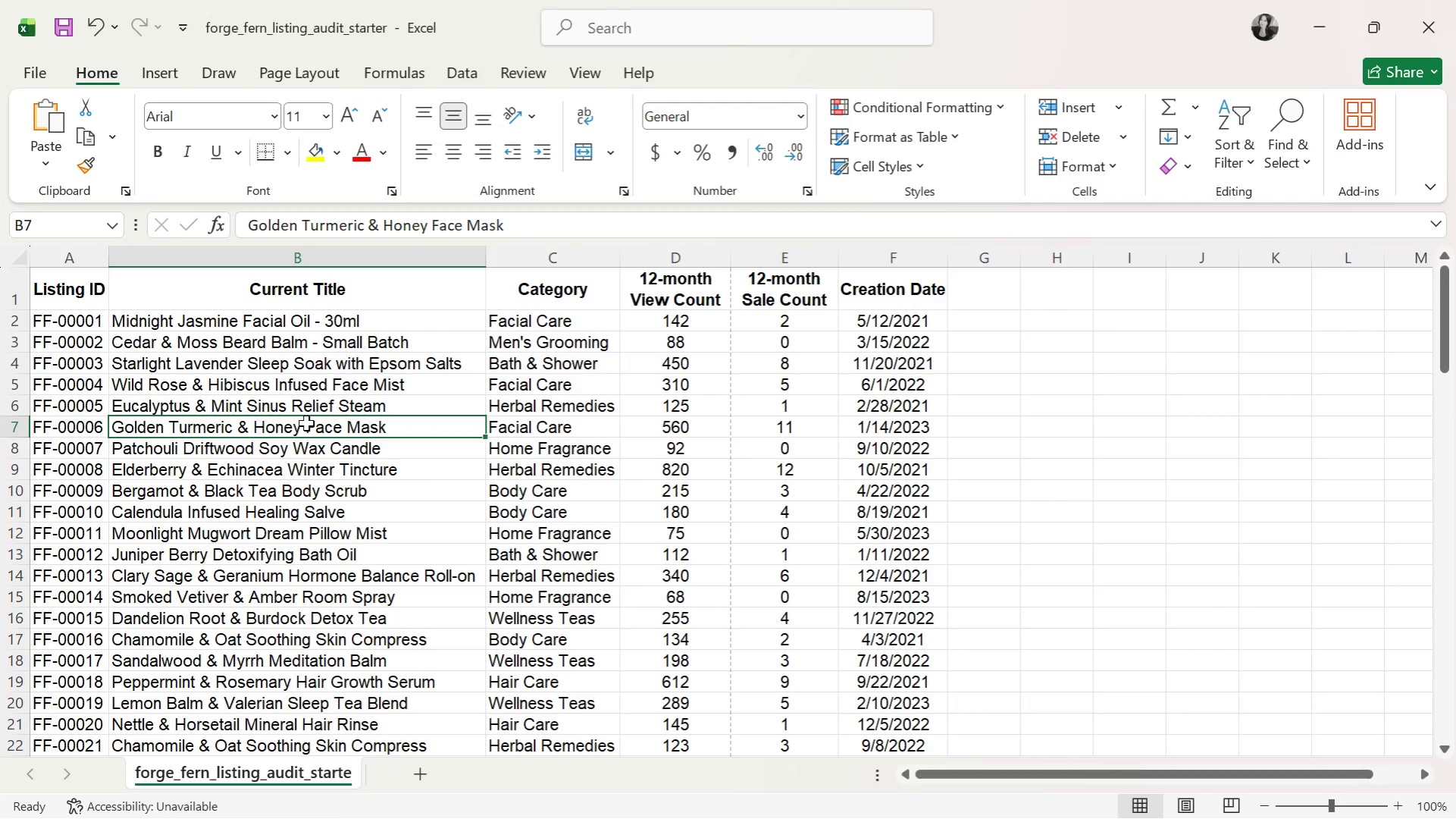 
key(Control+ControlLeft)
 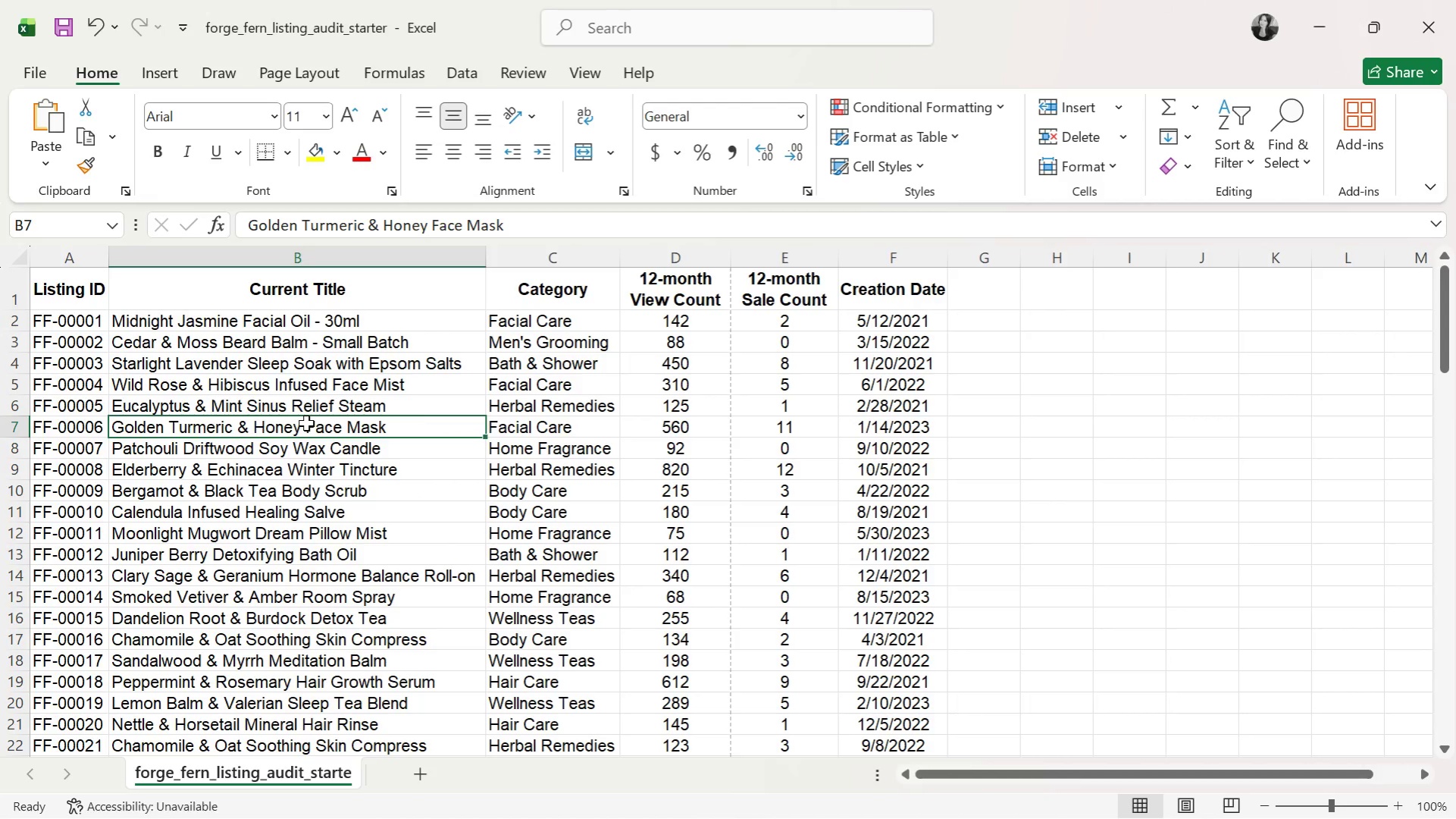 
key(Control+C)
 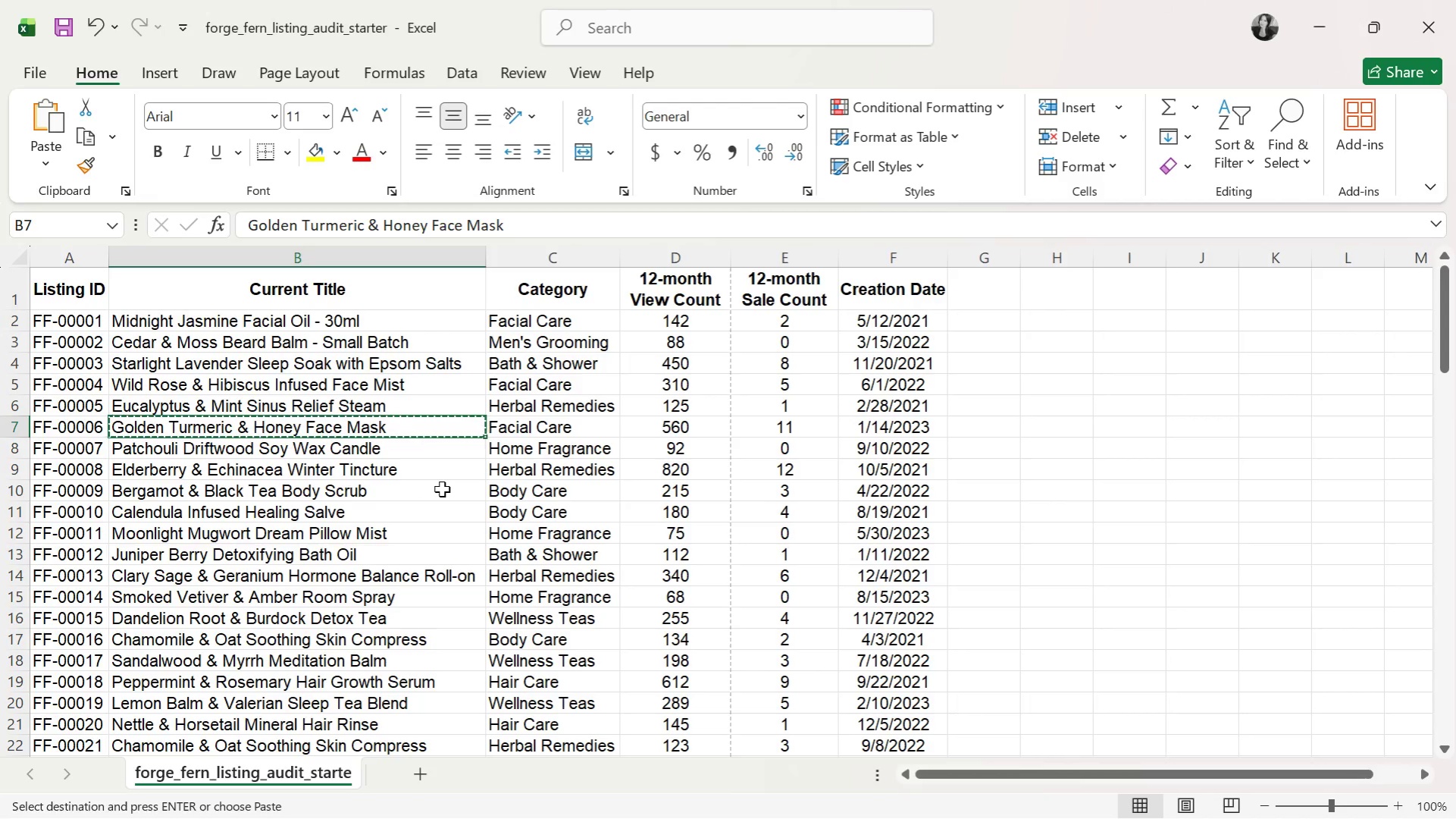 
key(Alt+Tab)
 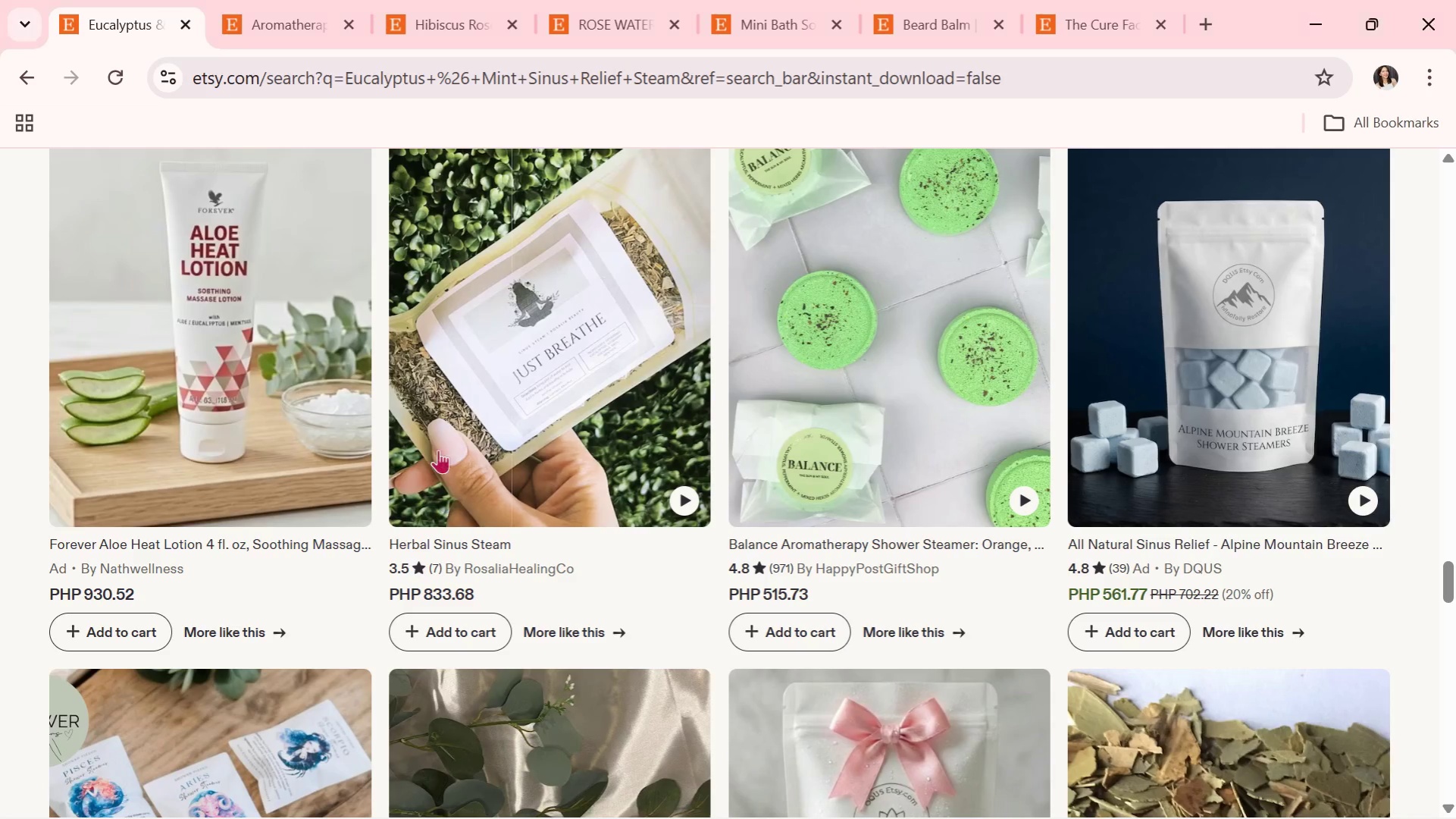 
scroll: coordinate [426, 419], scroll_direction: up, amount: 62.0
 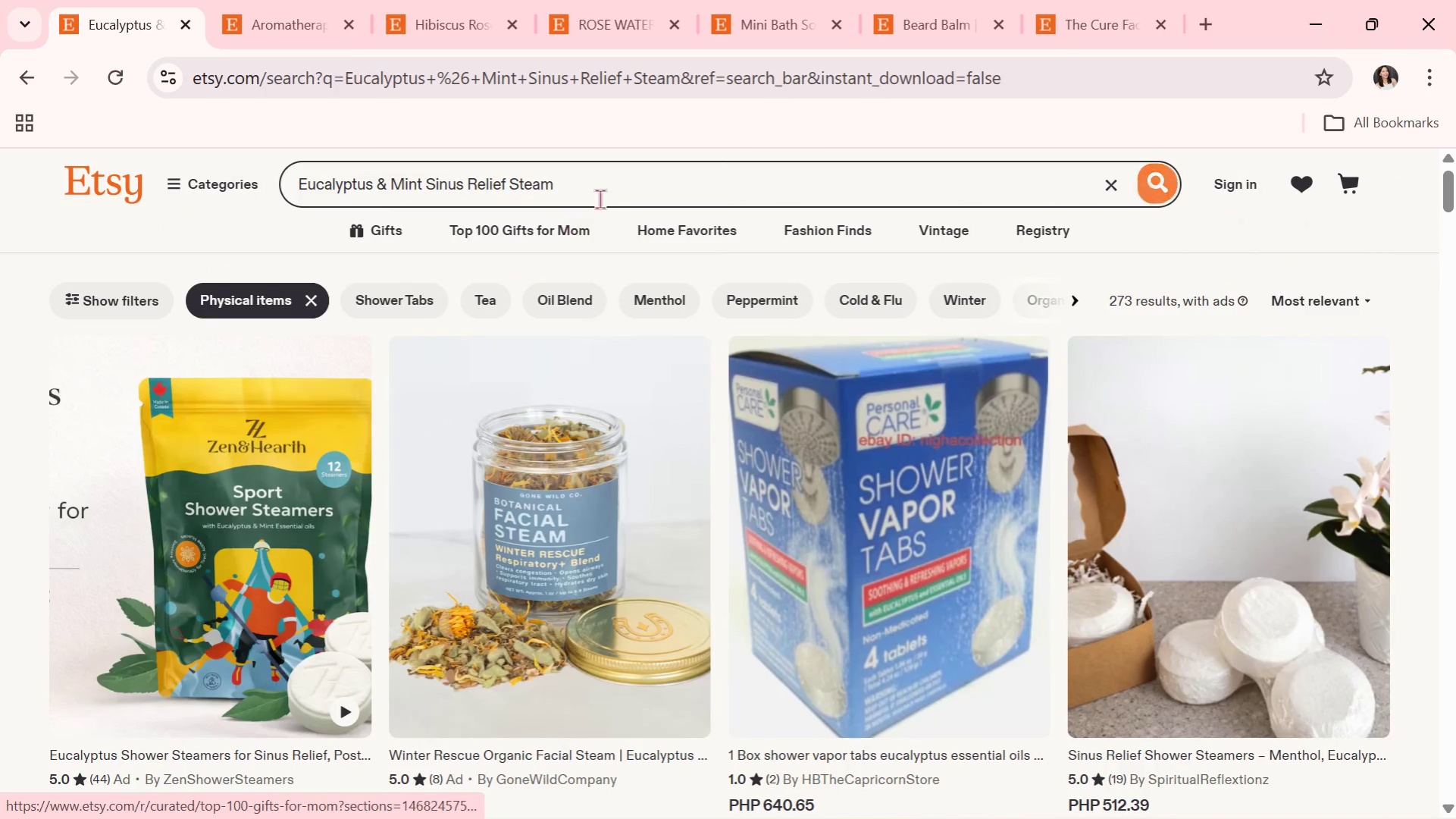 
left_click_drag(start_coordinate=[609, 190], to_coordinate=[212, 179])
 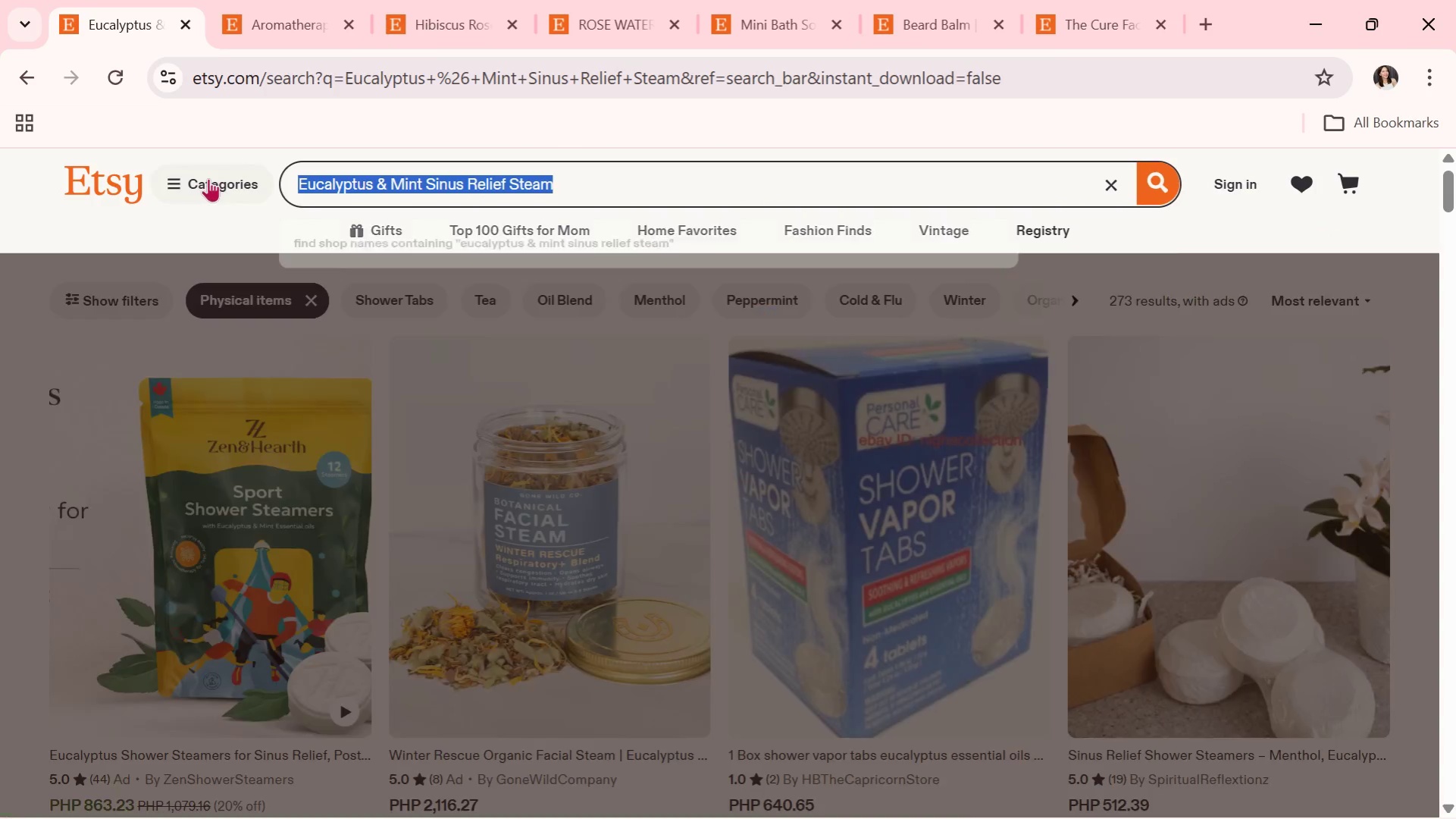 
key(Control+ControlLeft)
 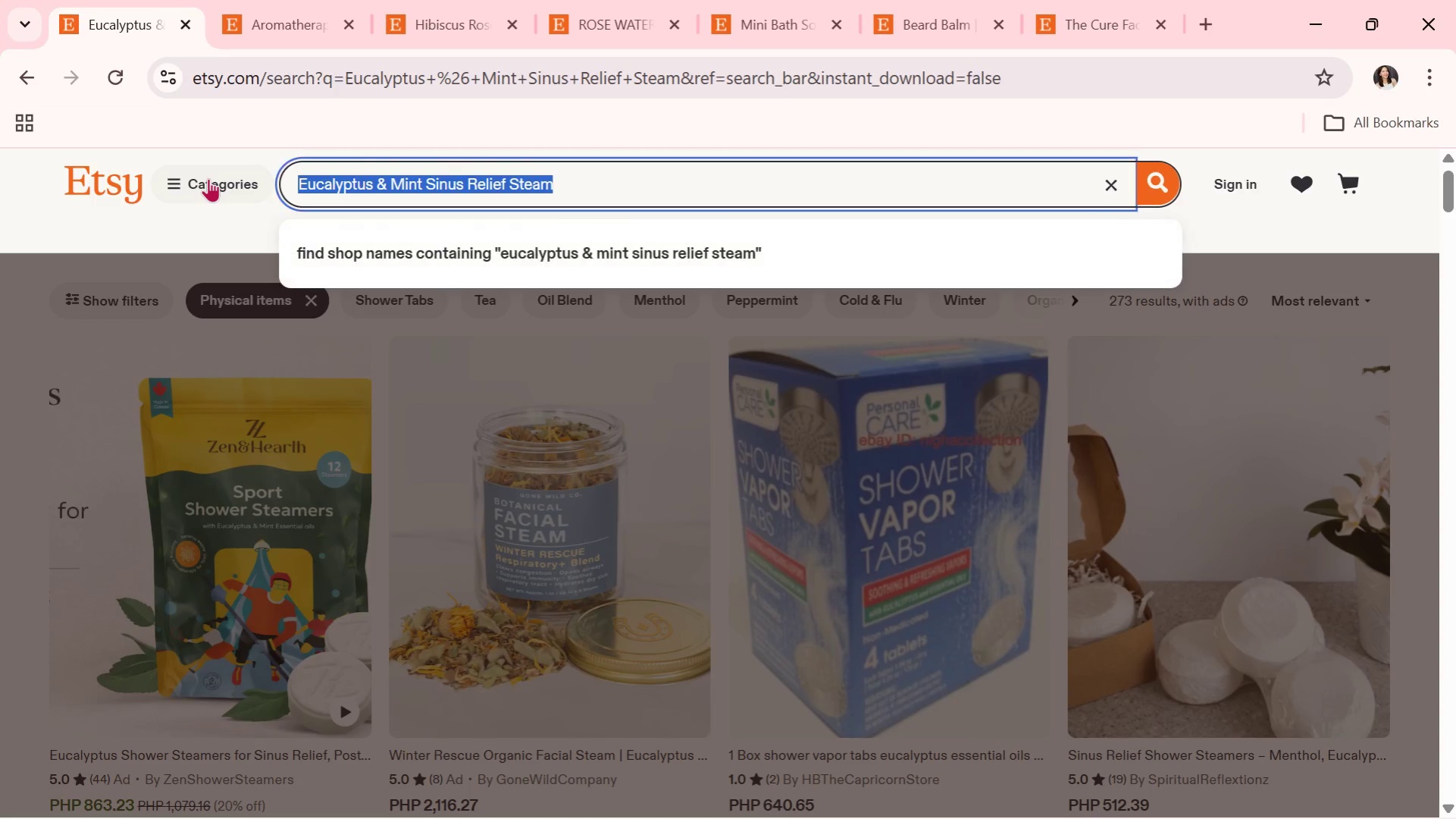 
key(Control+V)
 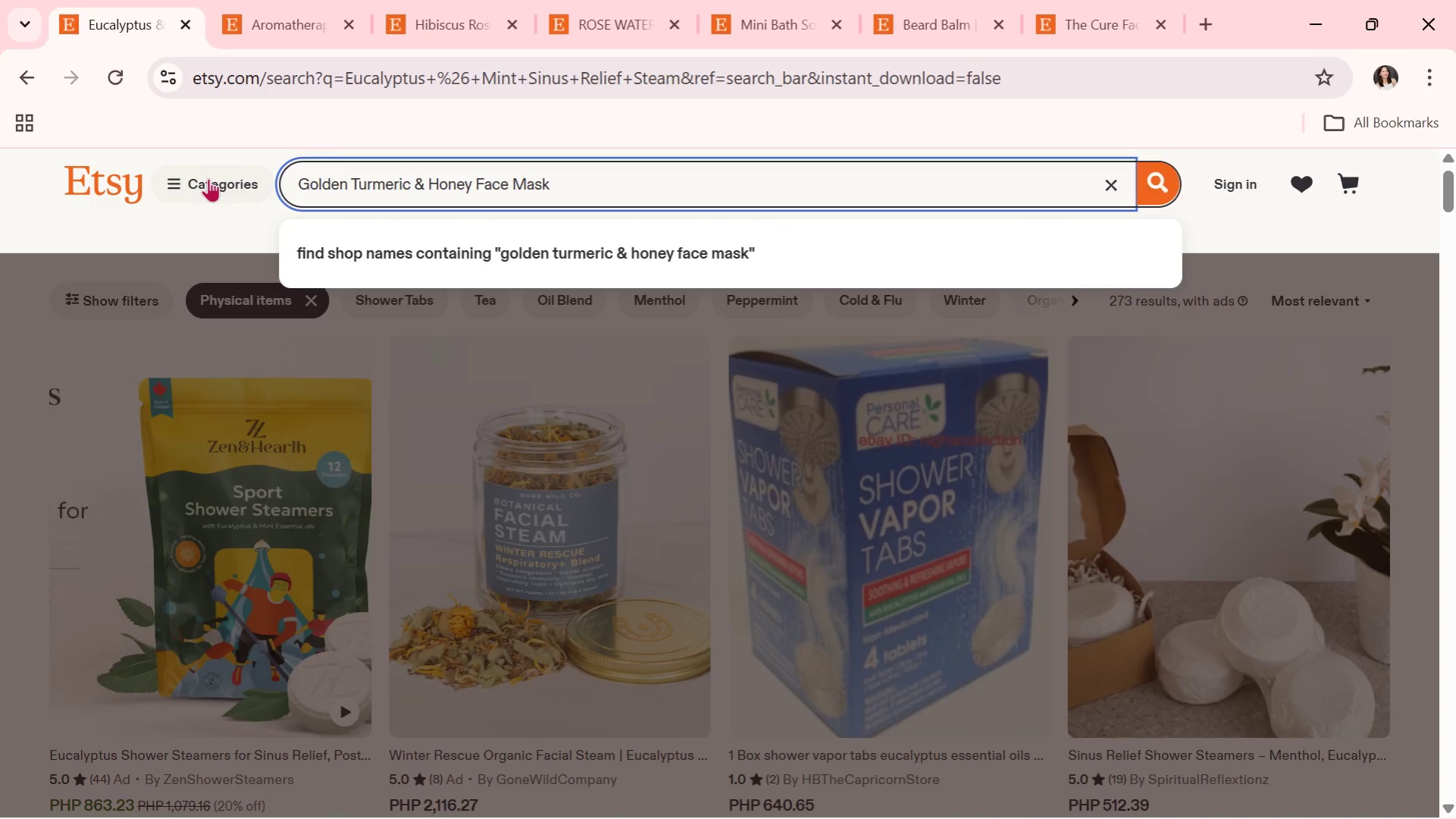 
key(Enter)
 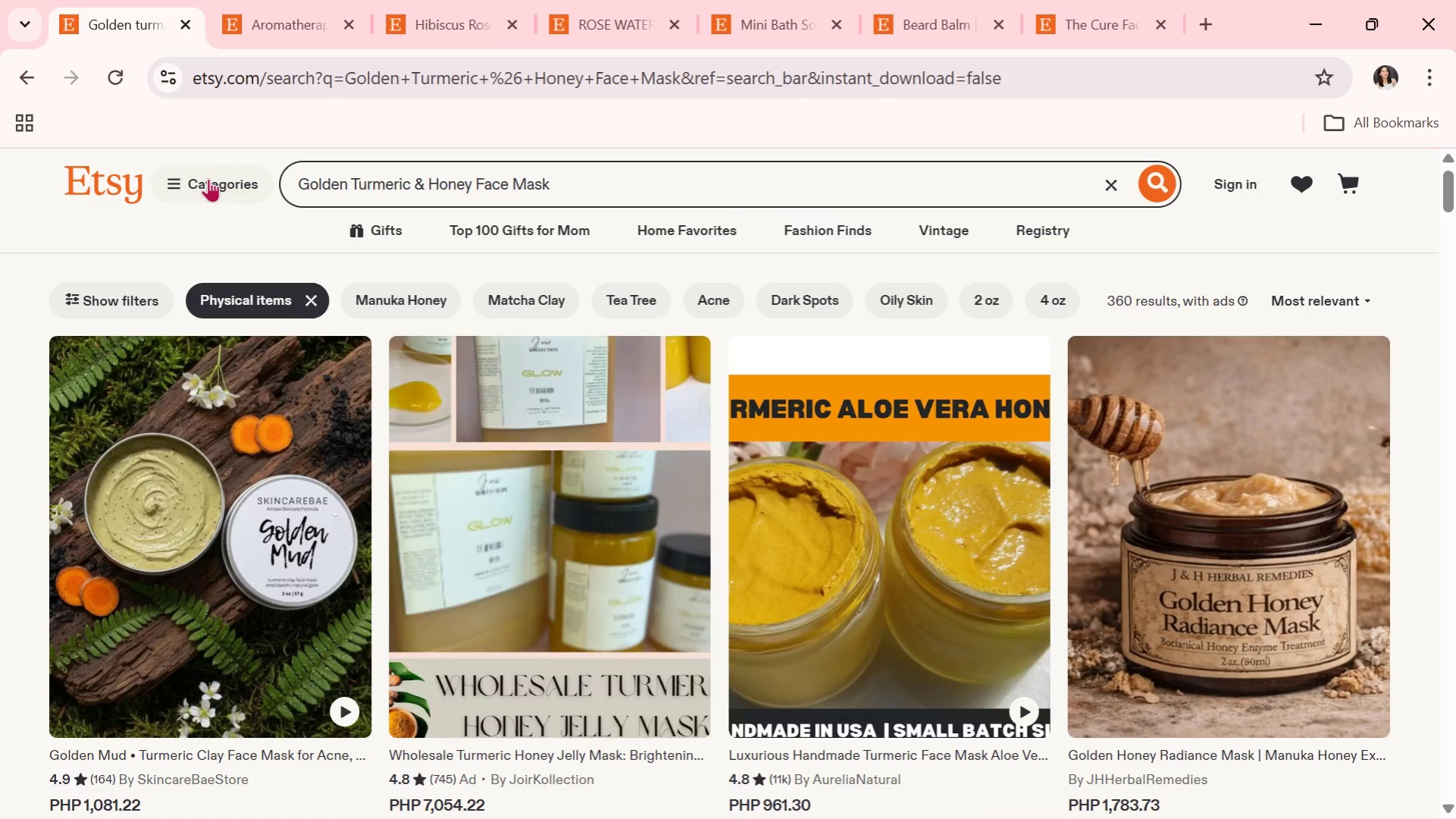 
wait(16.88)
 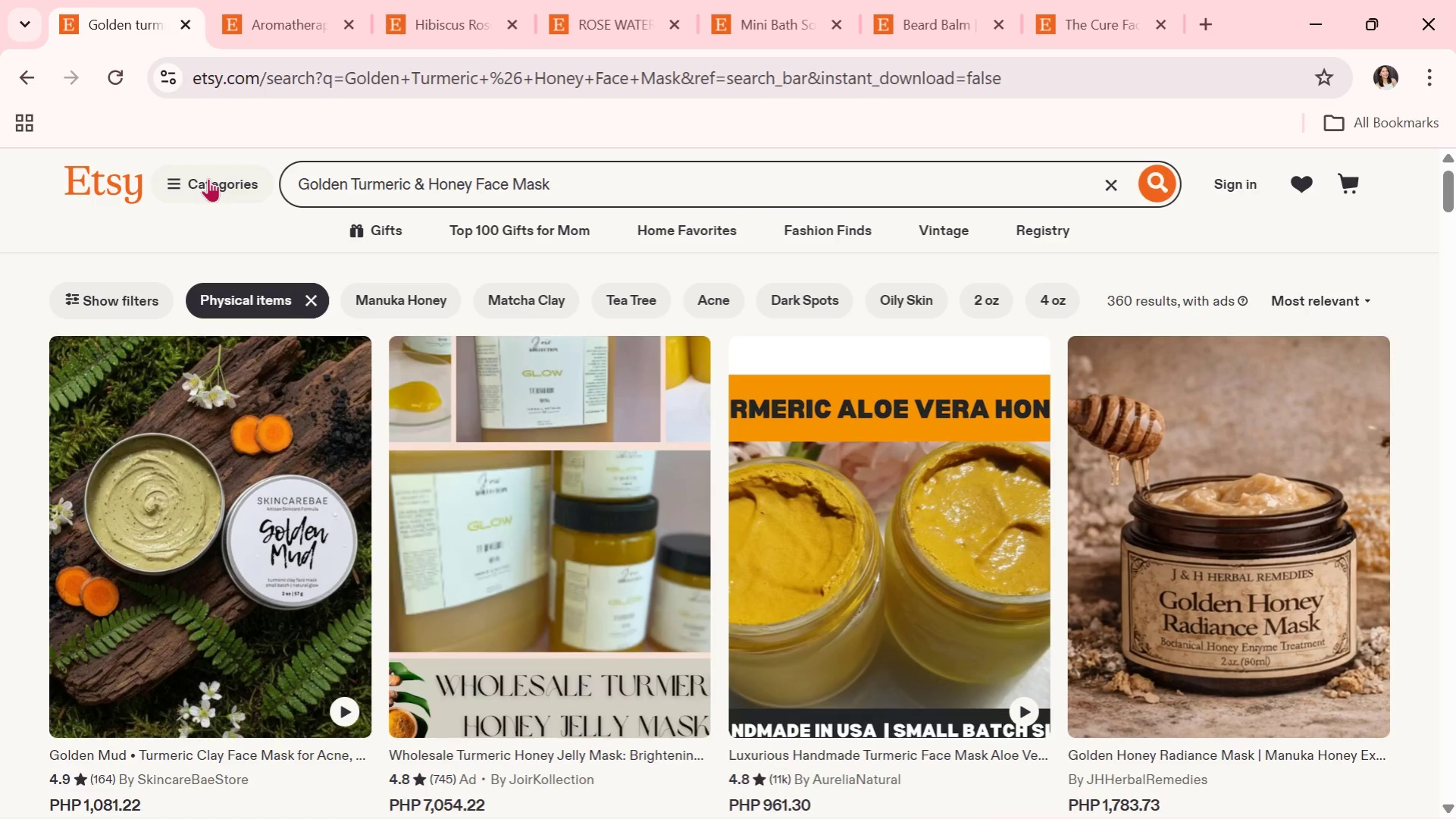 
scroll: coordinate [652, 524], scroll_direction: down, amount: 16.0
 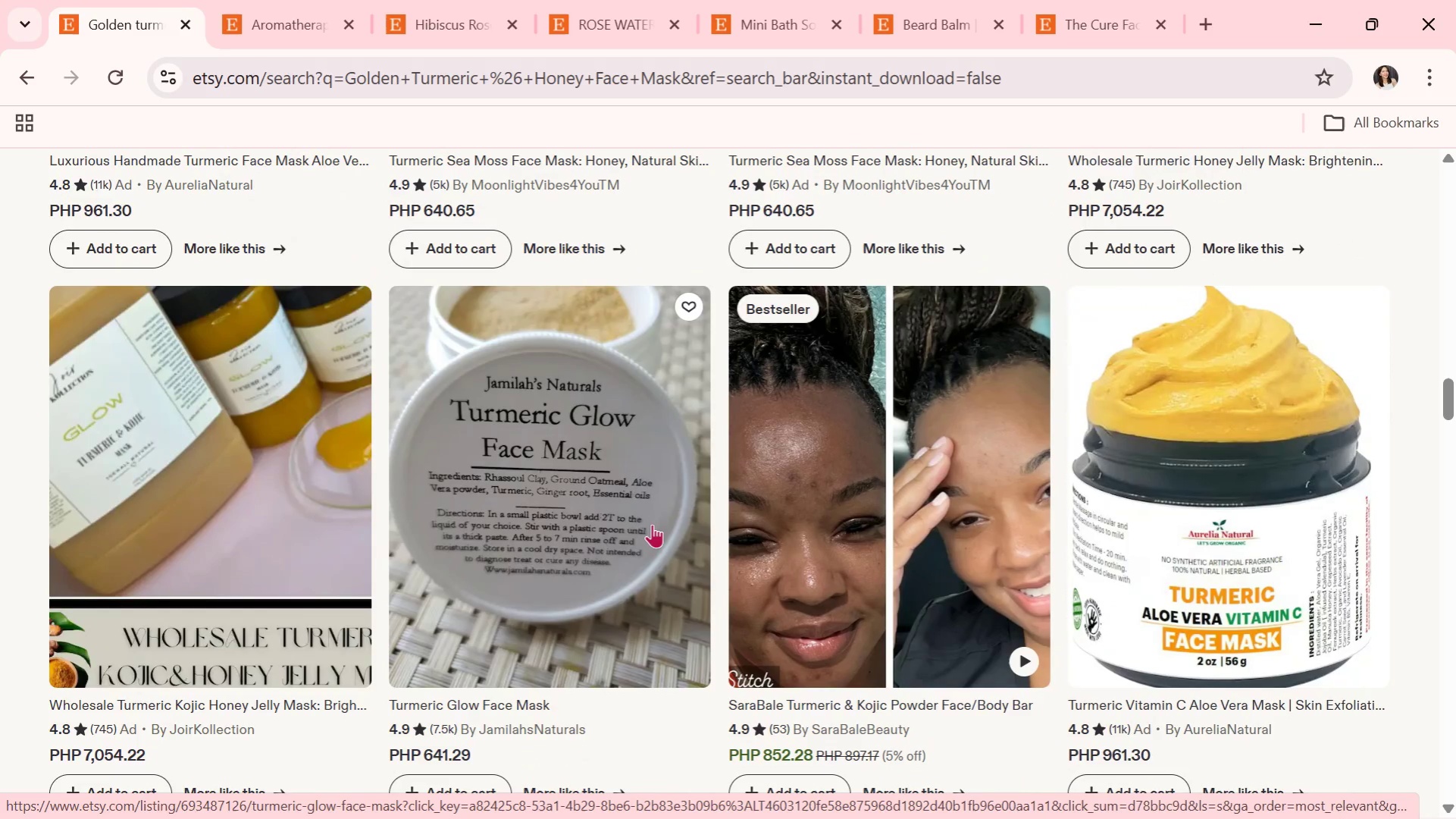 
scroll: coordinate [652, 524], scroll_direction: down, amount: 6.0
 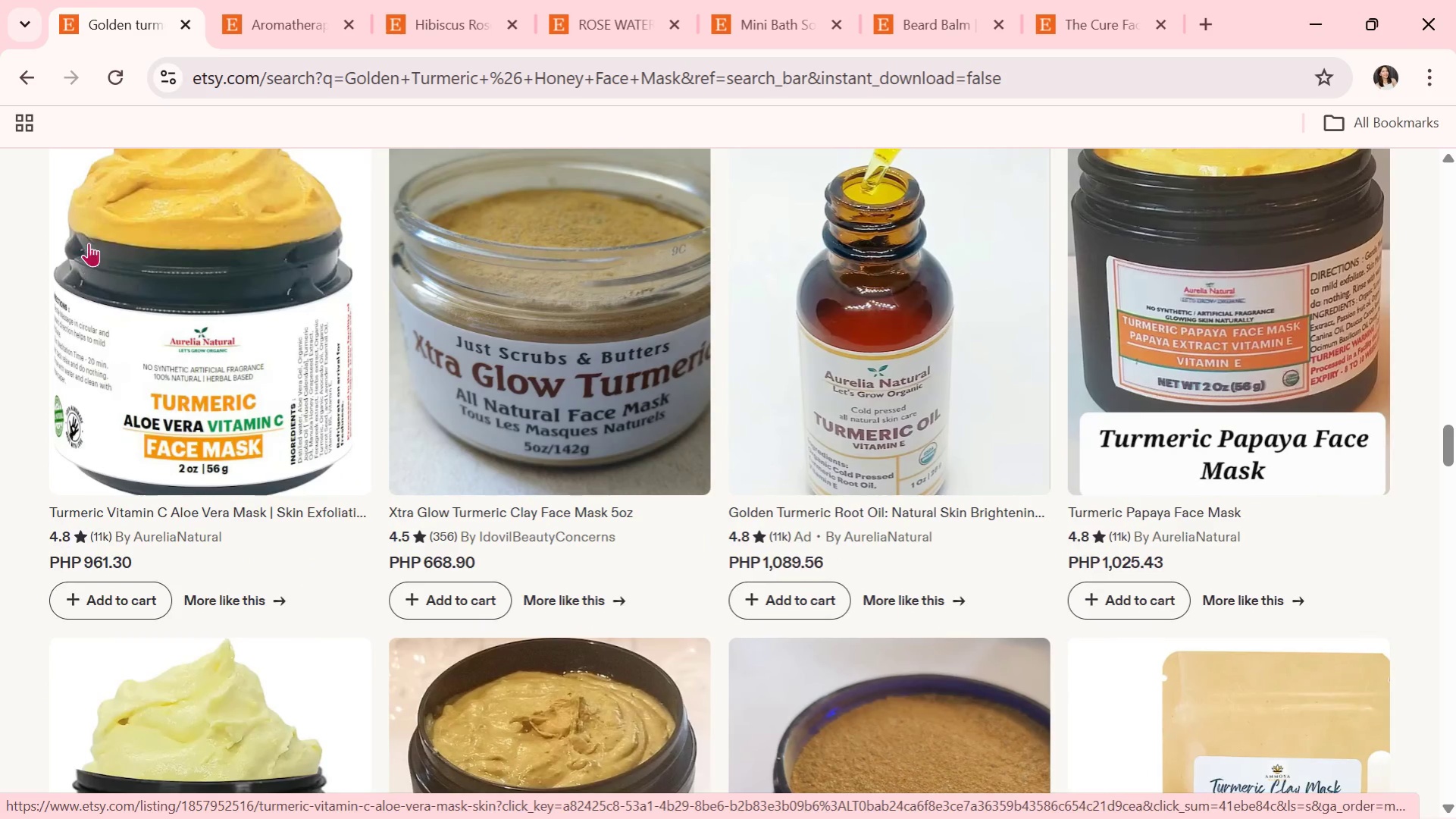 
left_click([173, 244])
 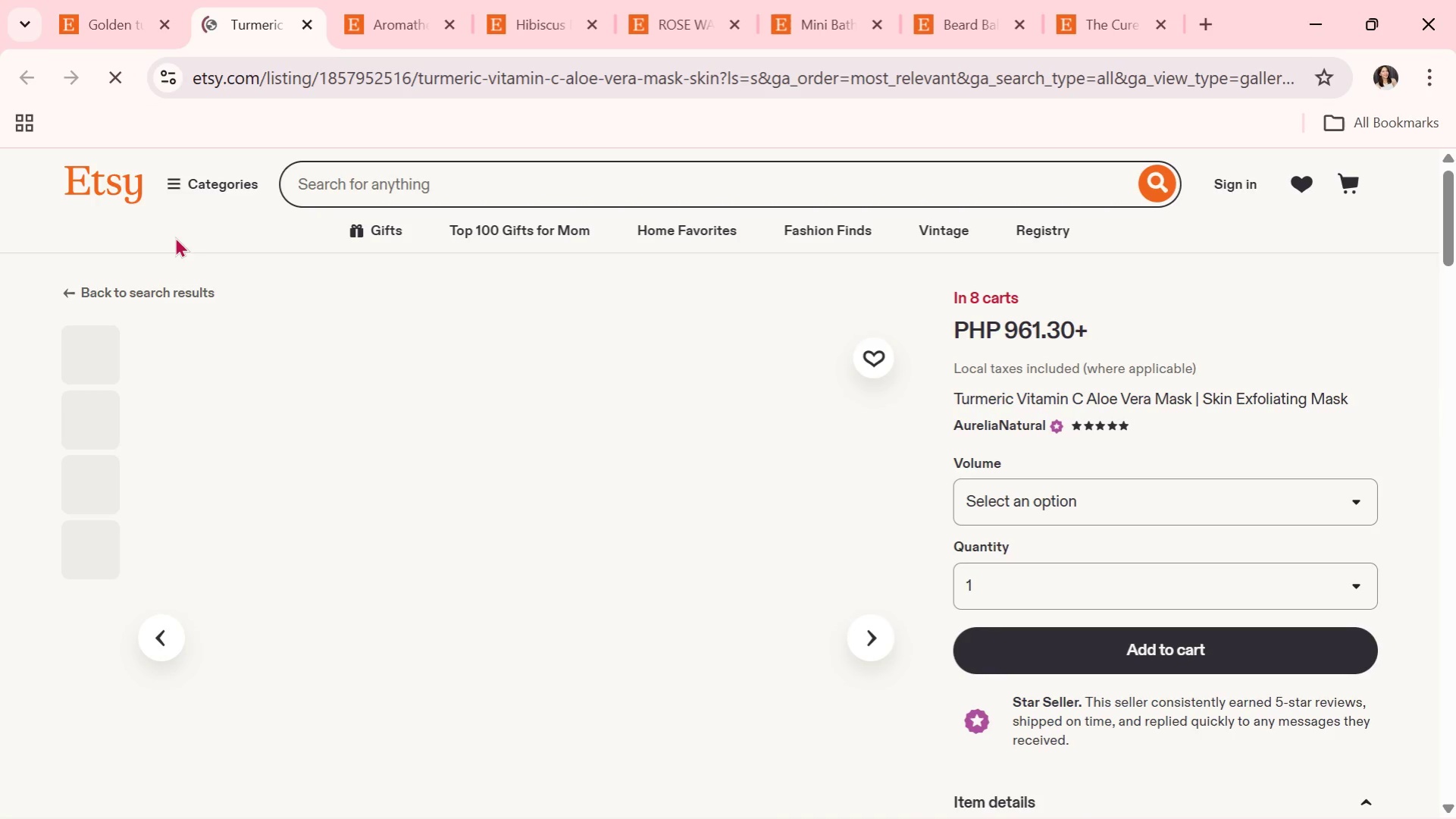 
mouse_move([198, 221])
 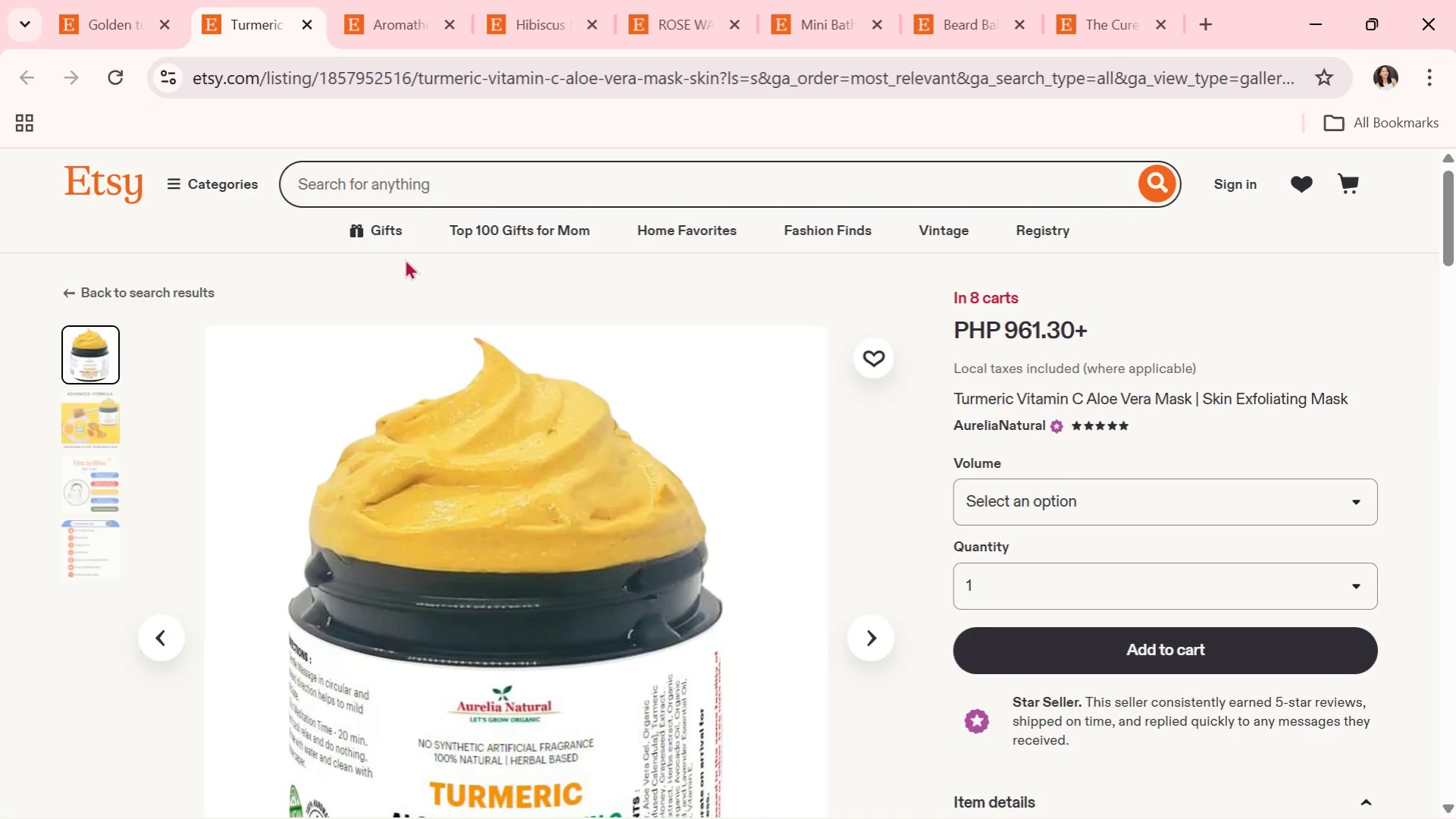 
key(Alt+Tab)
 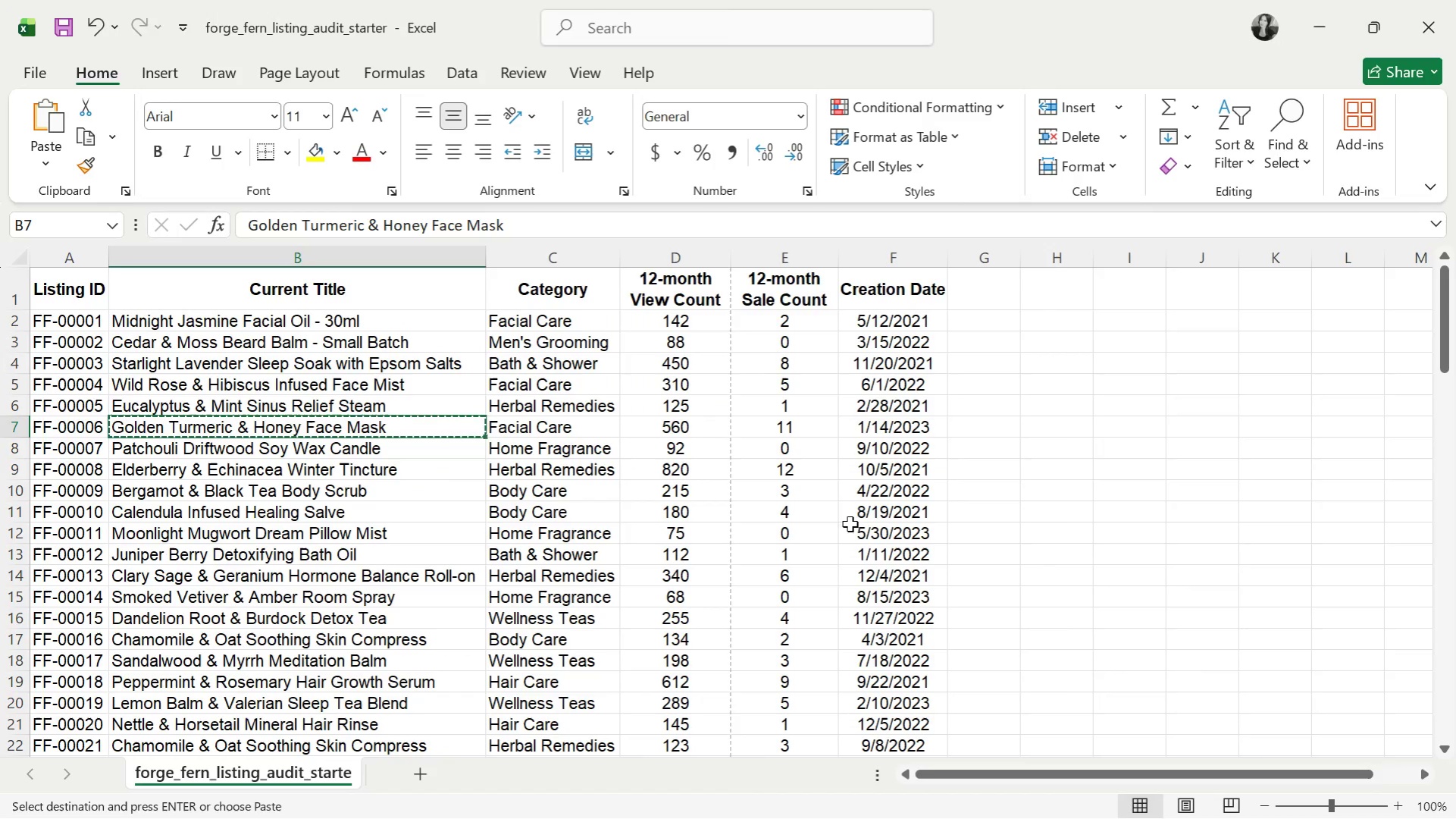 
key(Alt+Tab)
 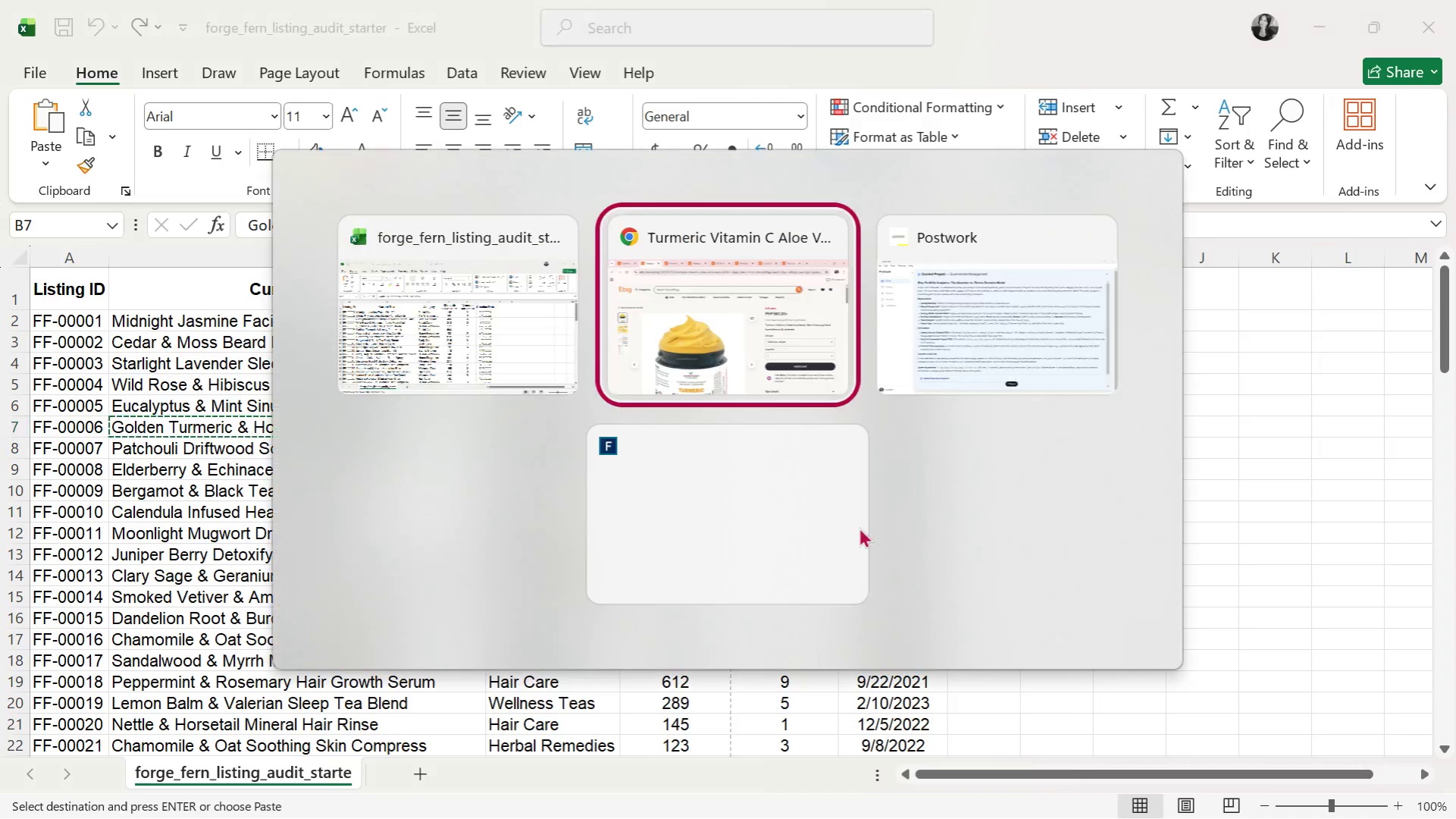 
key(Alt+Tab)